 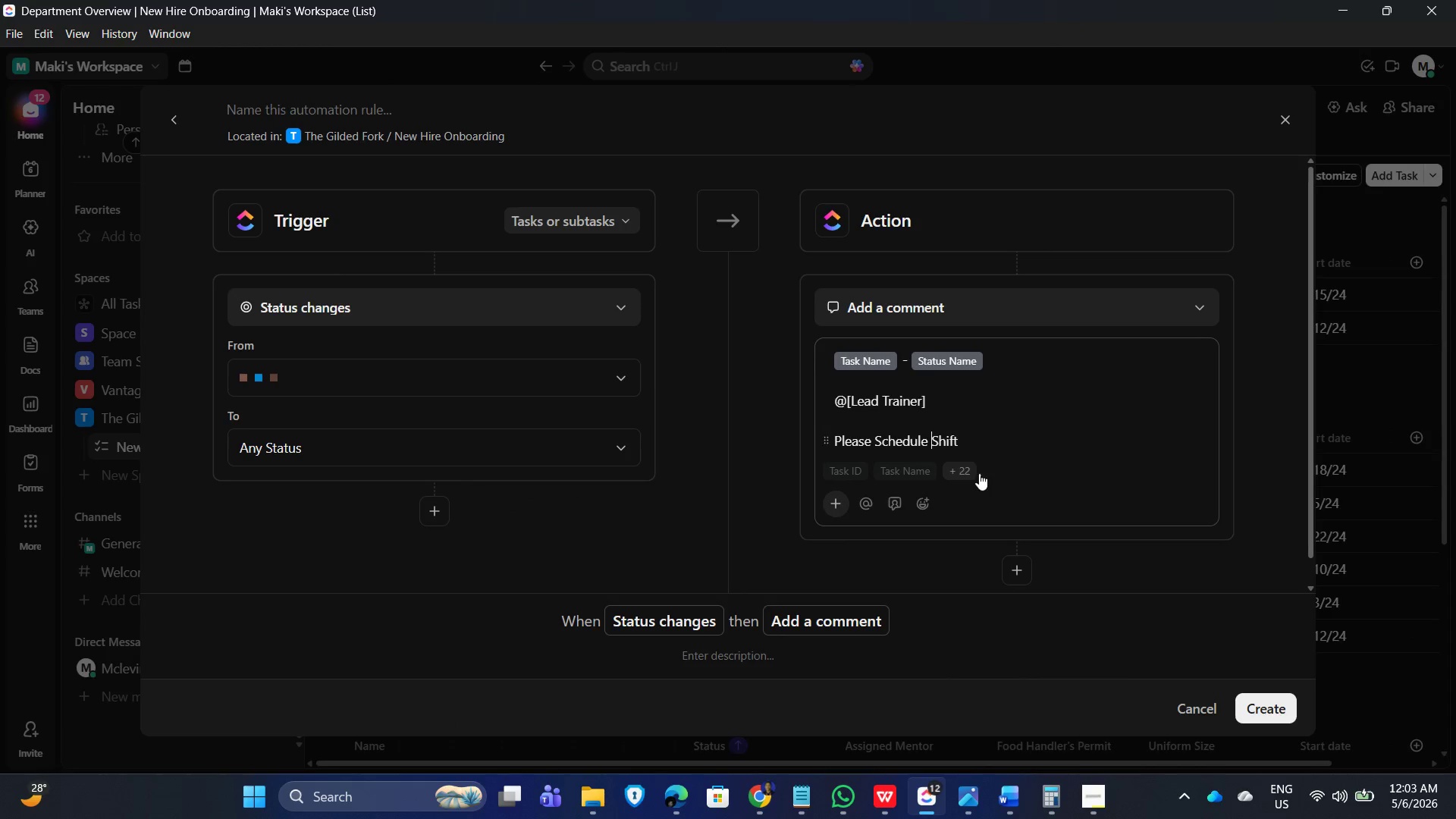 
type(the Fisr)
key(Backspace)
key(Backspace)
type(rst )
 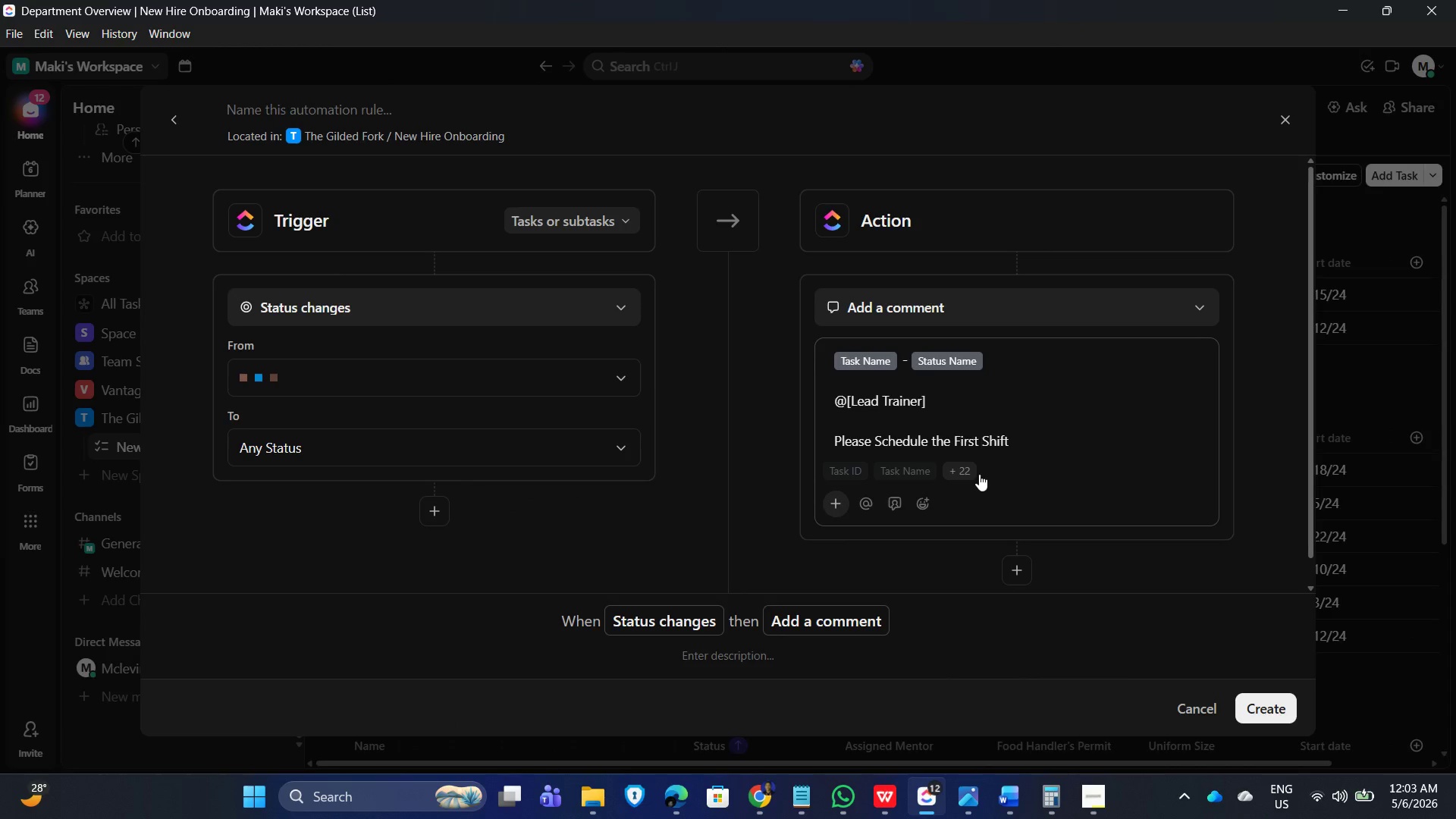 
left_click([1030, 430])
 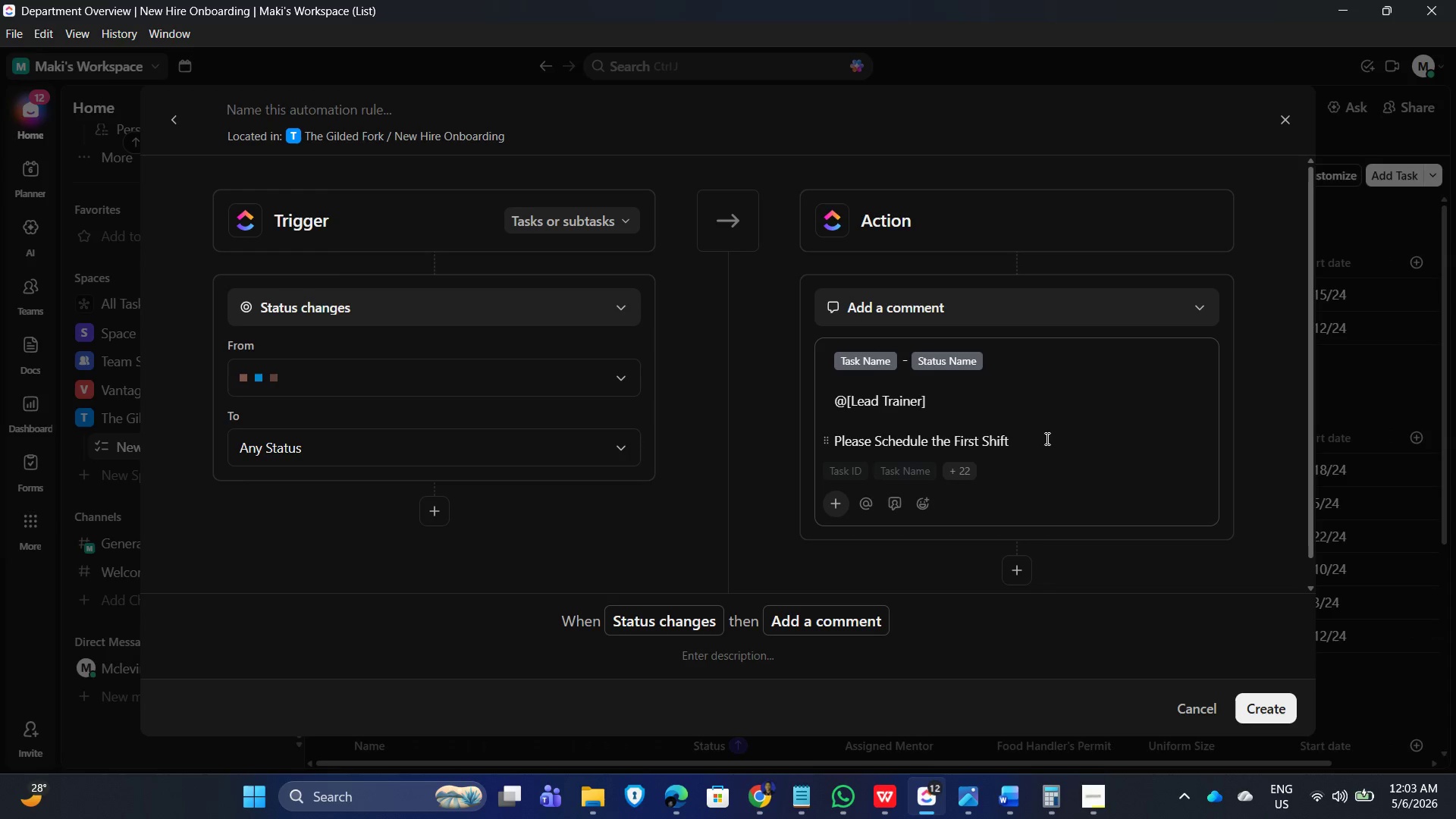 
type(.)
key(Backspace)
type( for )
 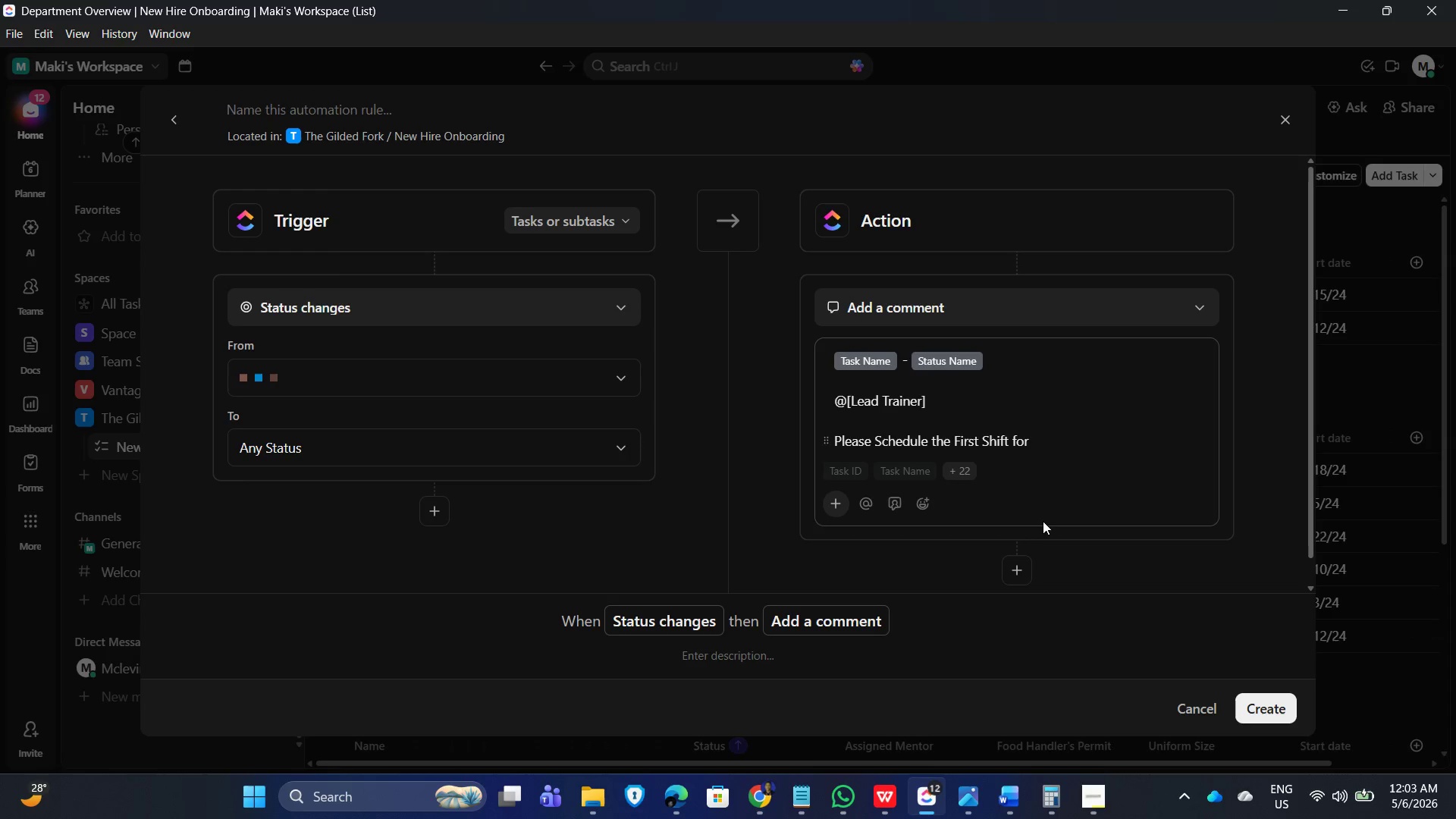 
left_click([1096, 804])